 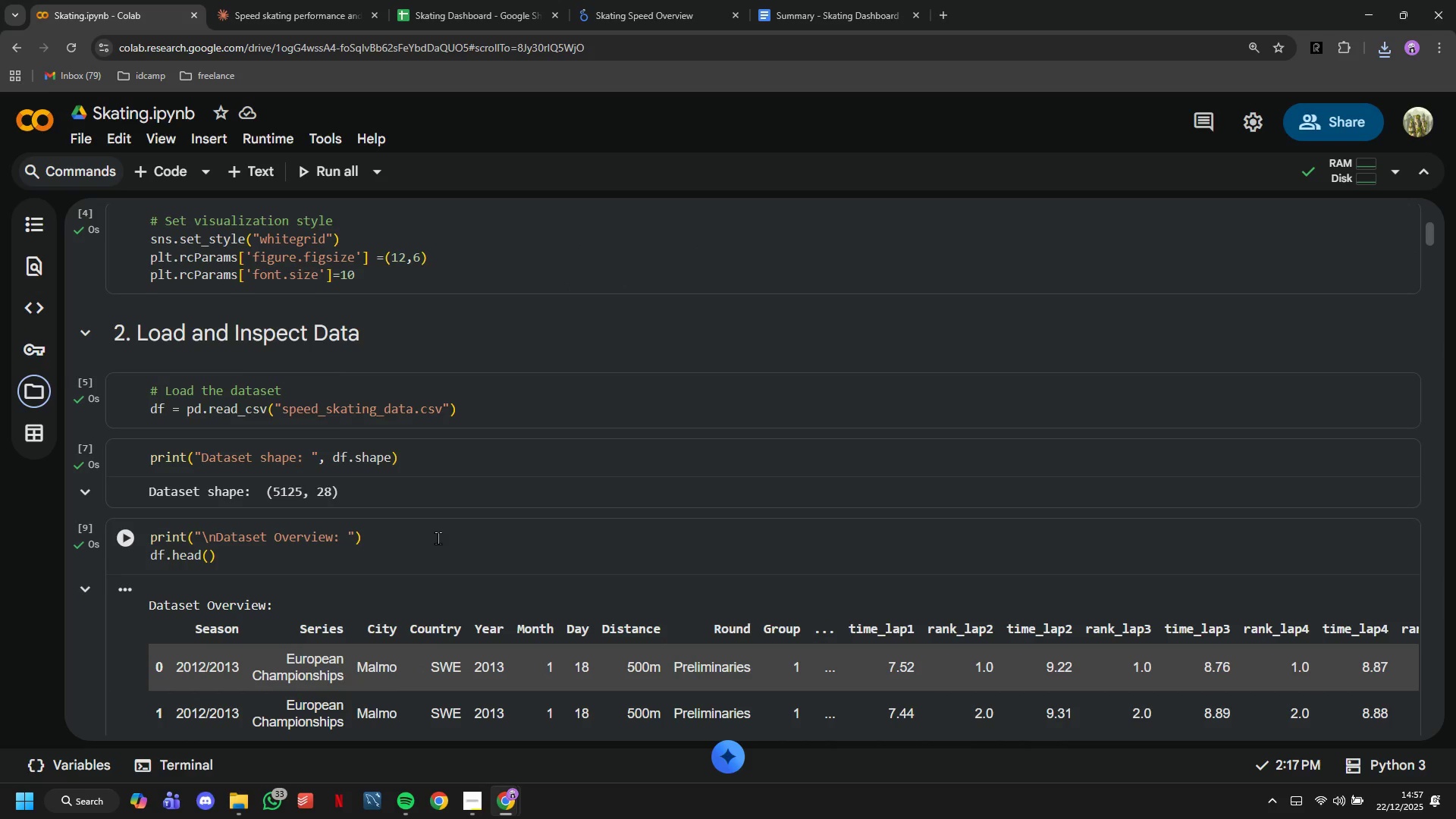 
left_click_drag(start_coordinate=[1430, 238], to_coordinate=[1455, 818])
 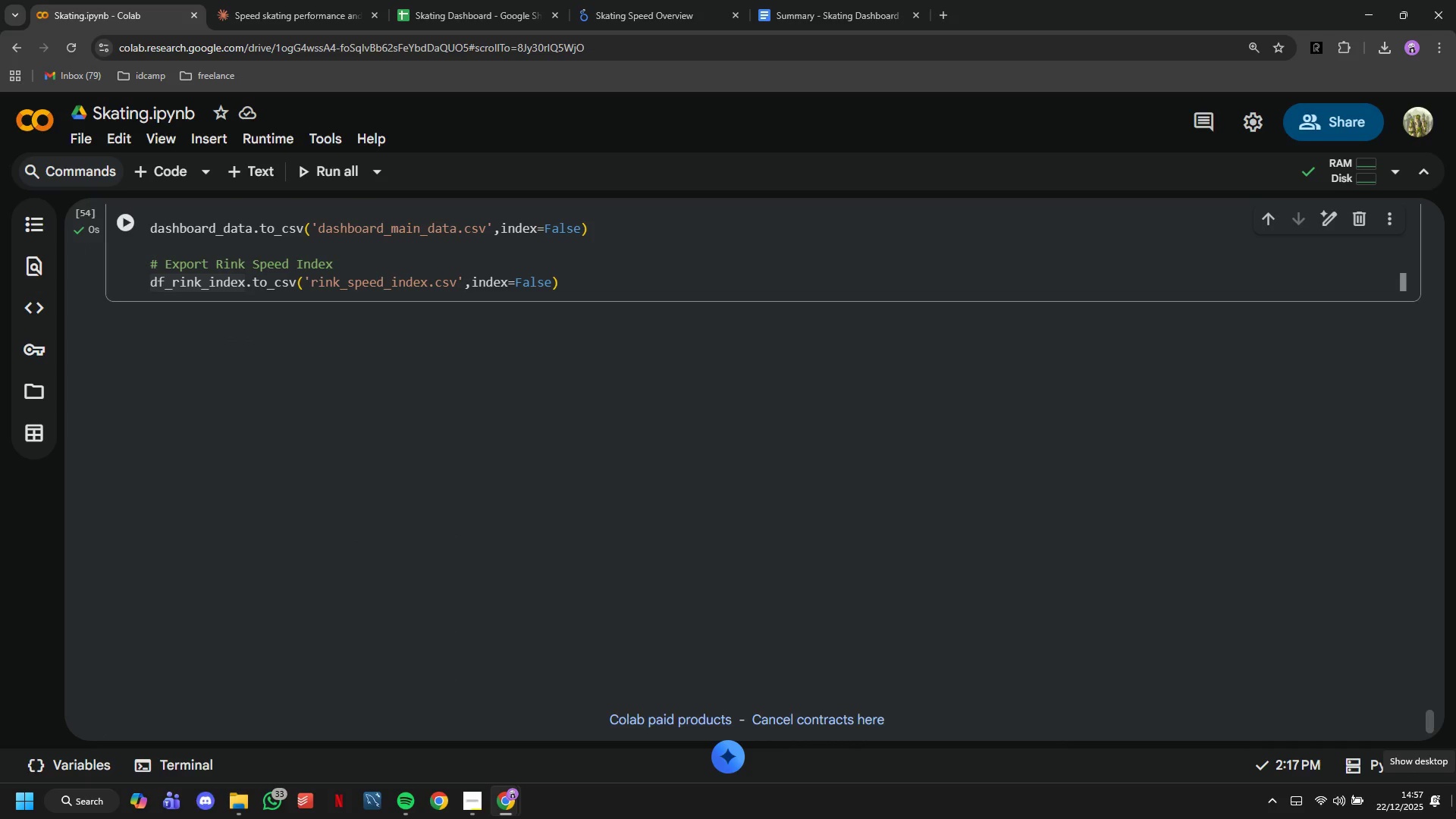 
wait(6.03)
 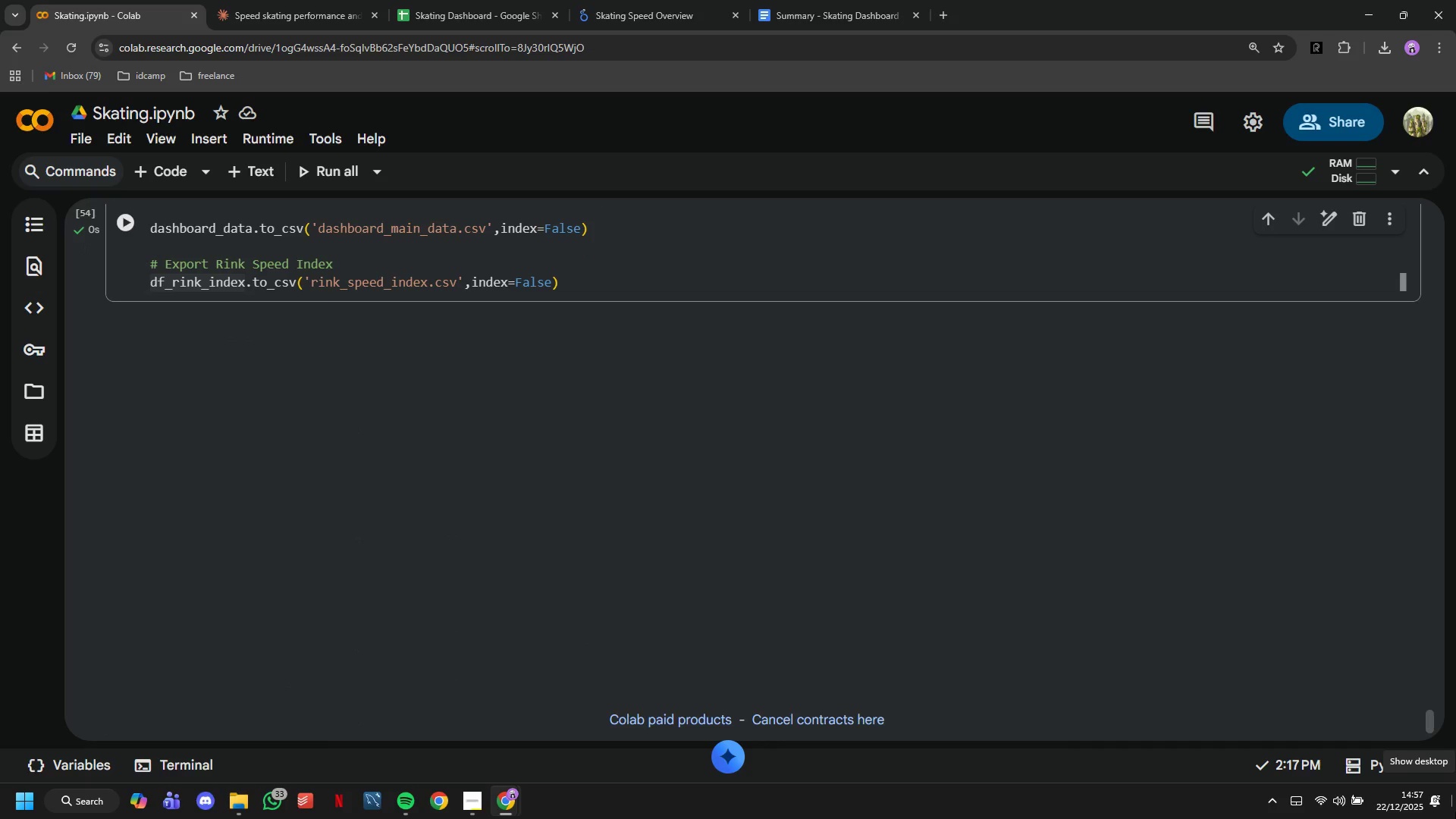 
left_click([171, 158])
 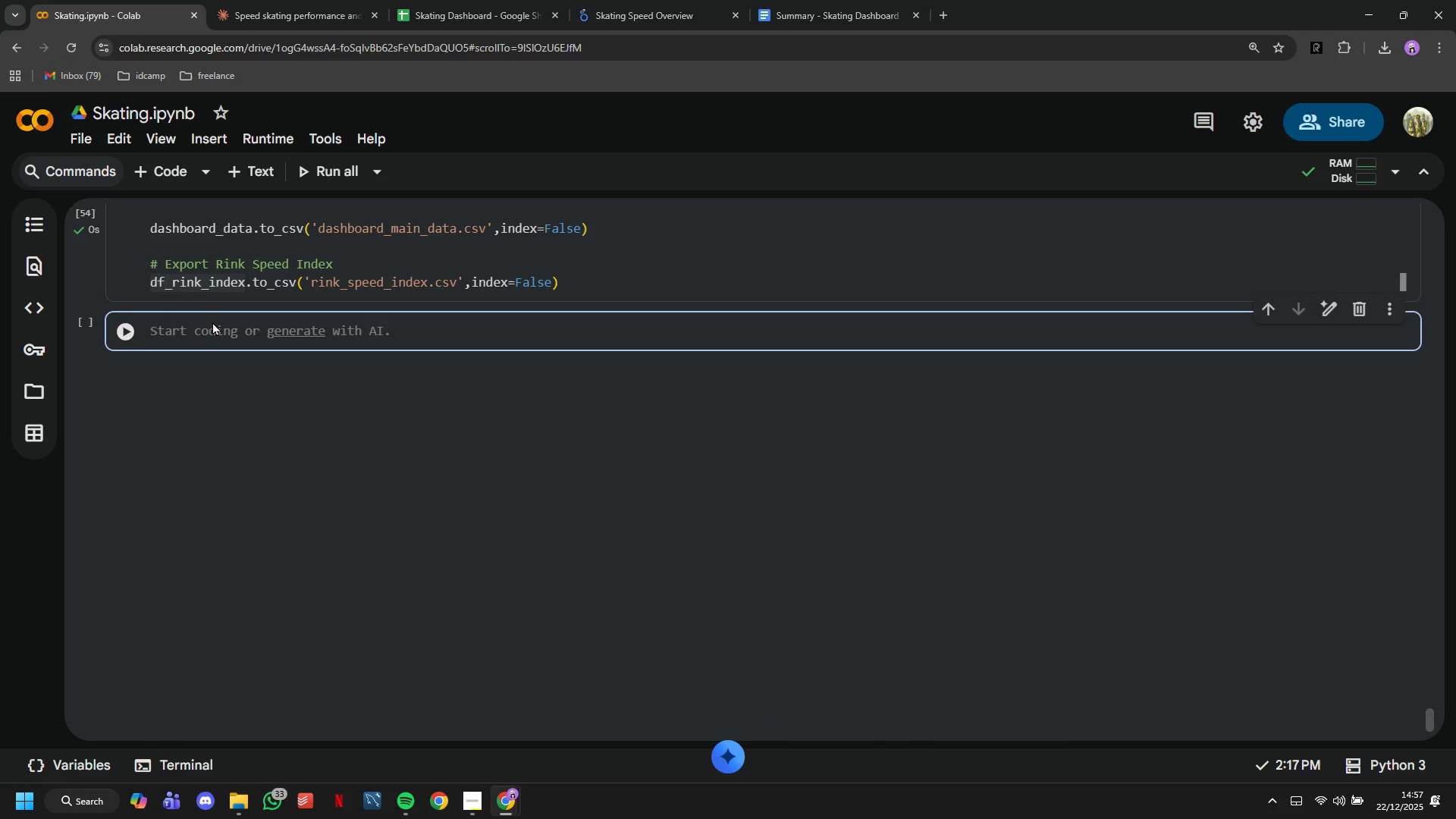 
type(p)
key(Backspace)
type(print)
 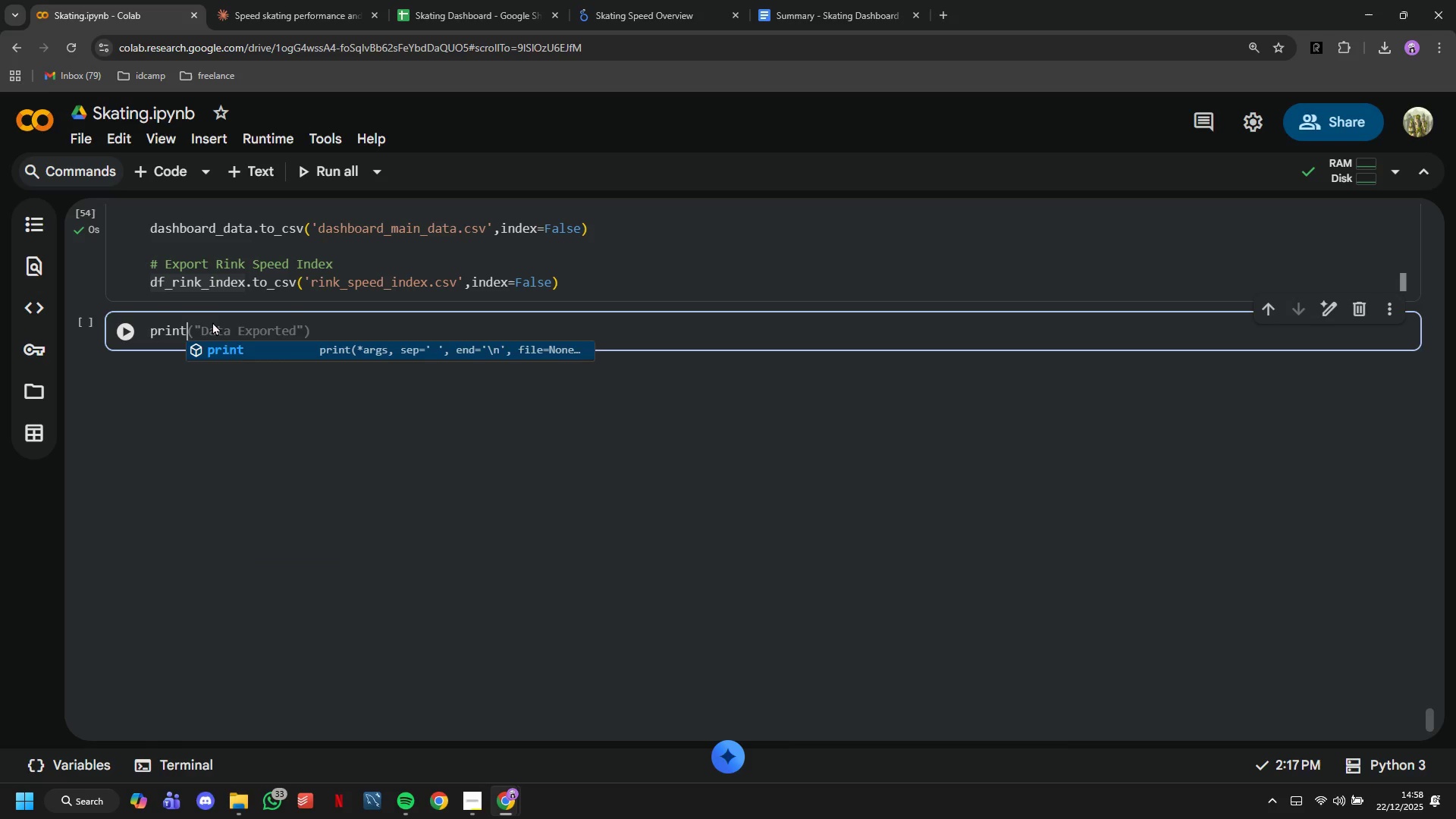 
type("S)
key(Backspace)
key(Backspace)
type(("S)
key(Backspace)
type(Analysis completed!)
 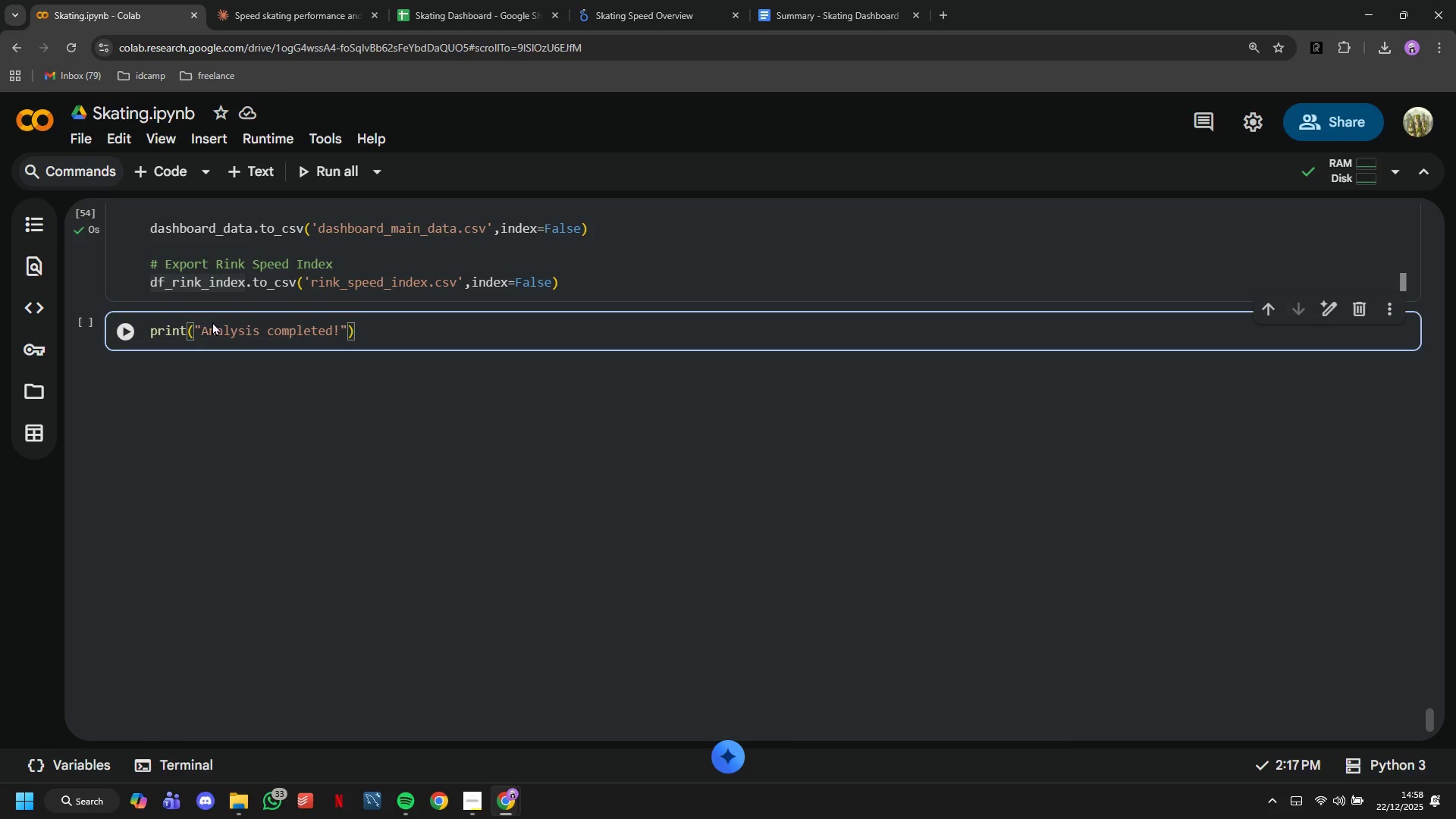 
left_click([137, 340])
 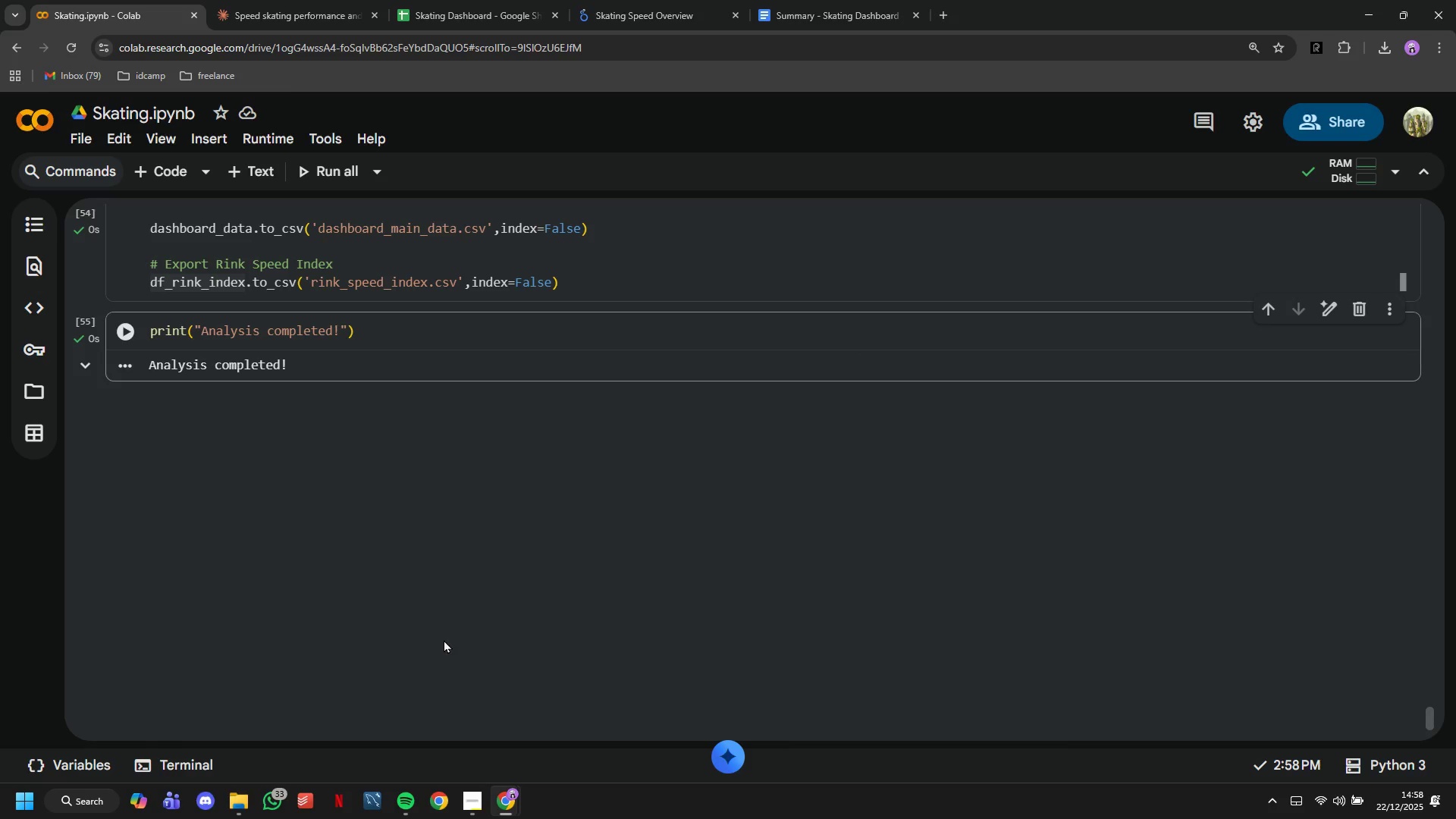 